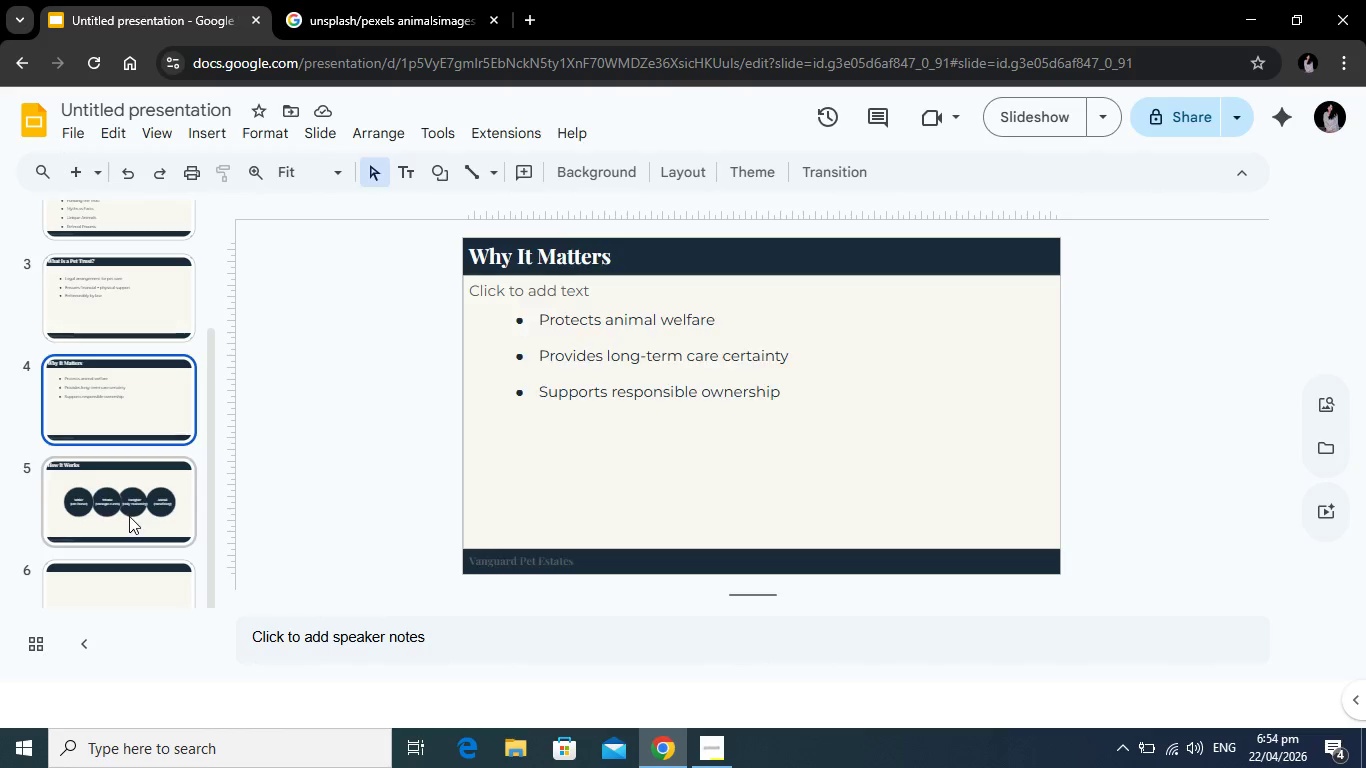 
left_click([129, 516])
 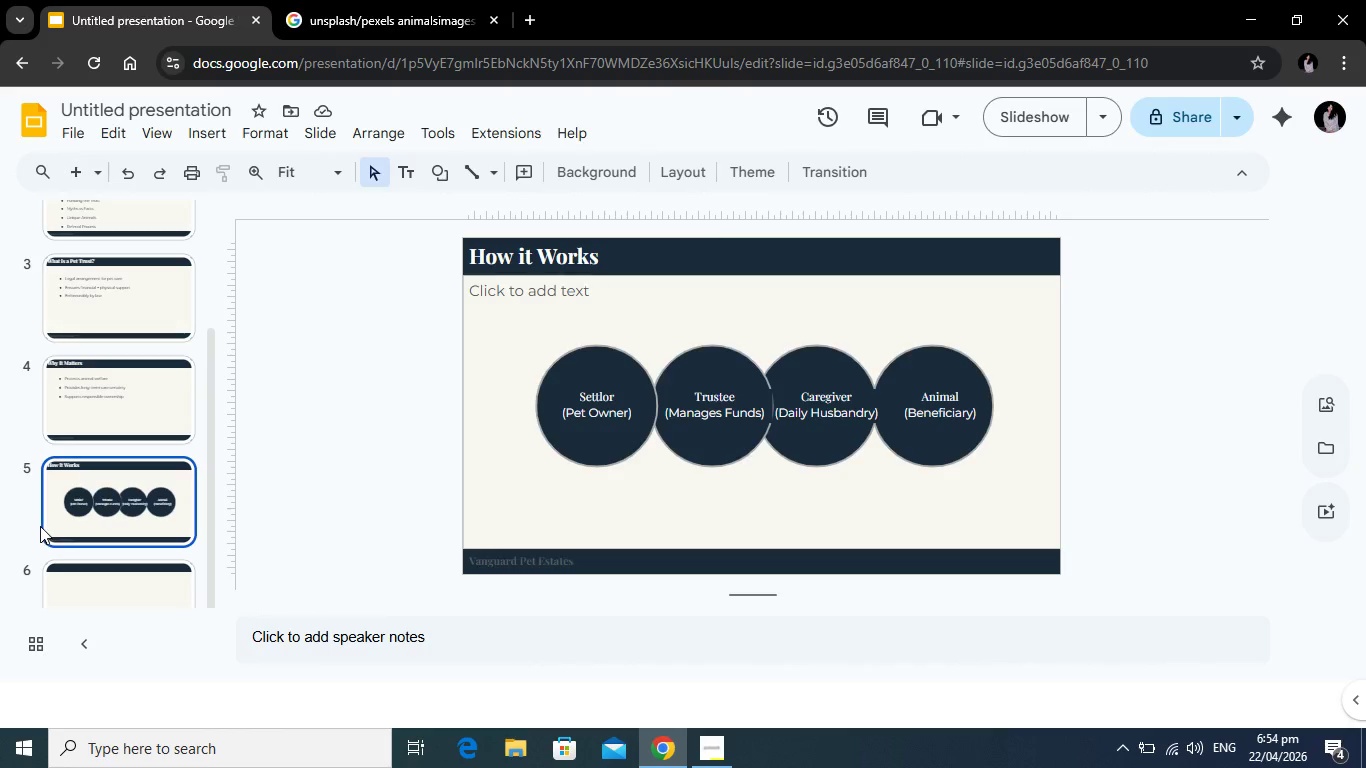 
wait(6.3)
 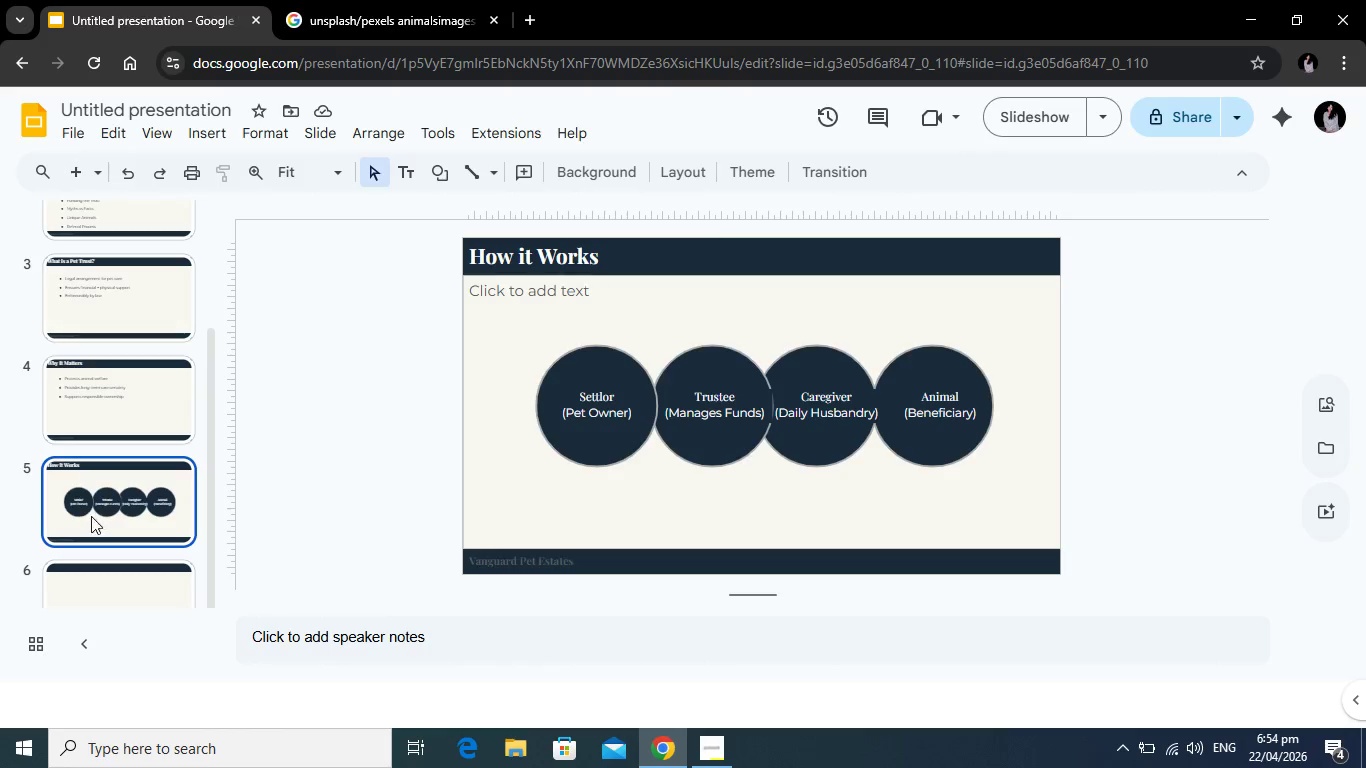 
scroll: coordinate [145, 431], scroll_direction: down, amount: 1.0
 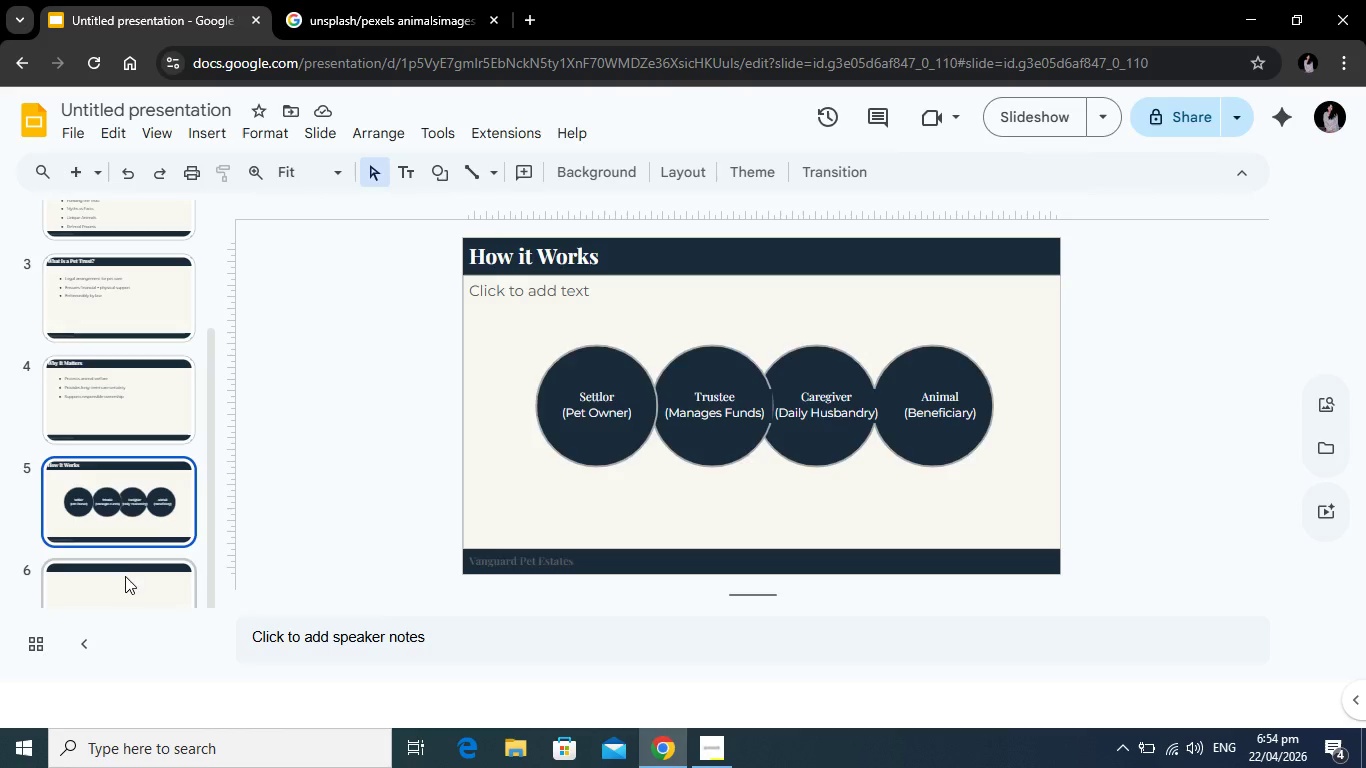 
left_click([125, 576])
 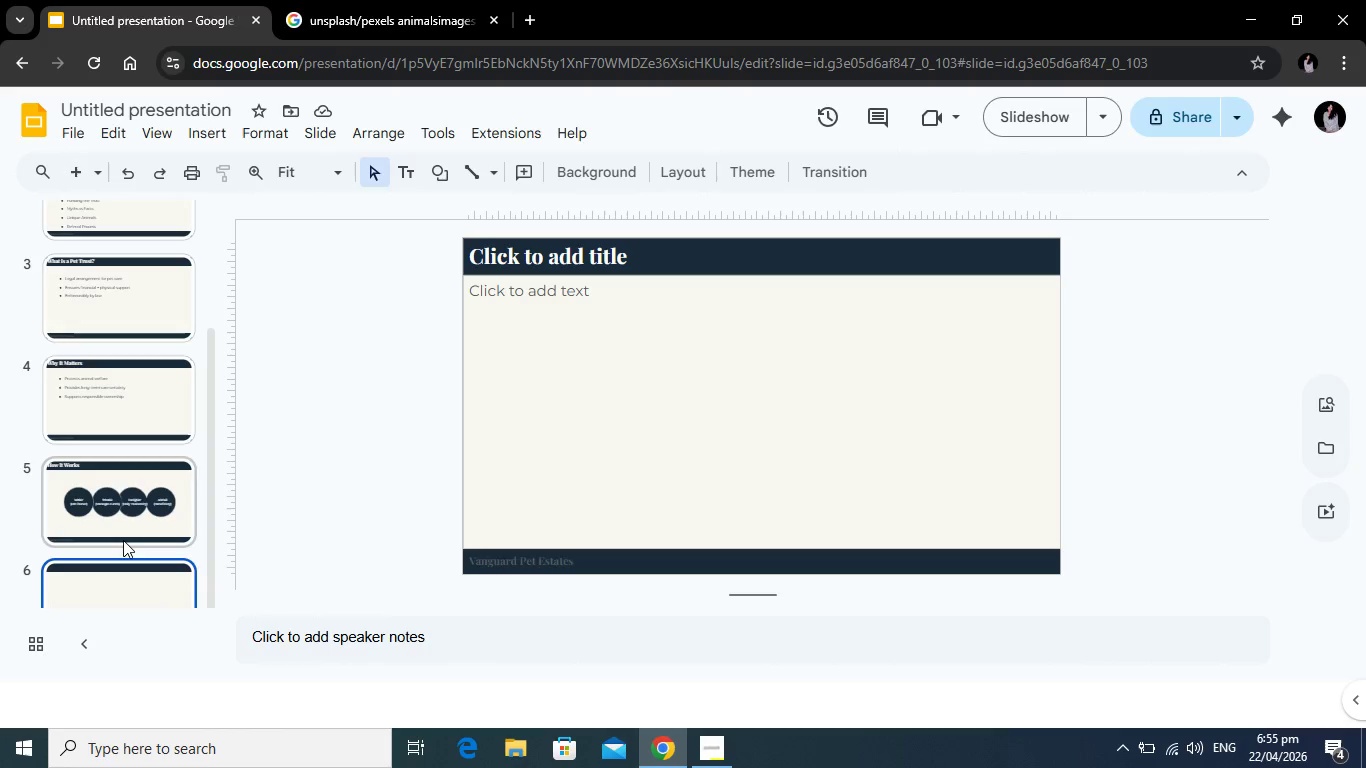 
wait(12.83)
 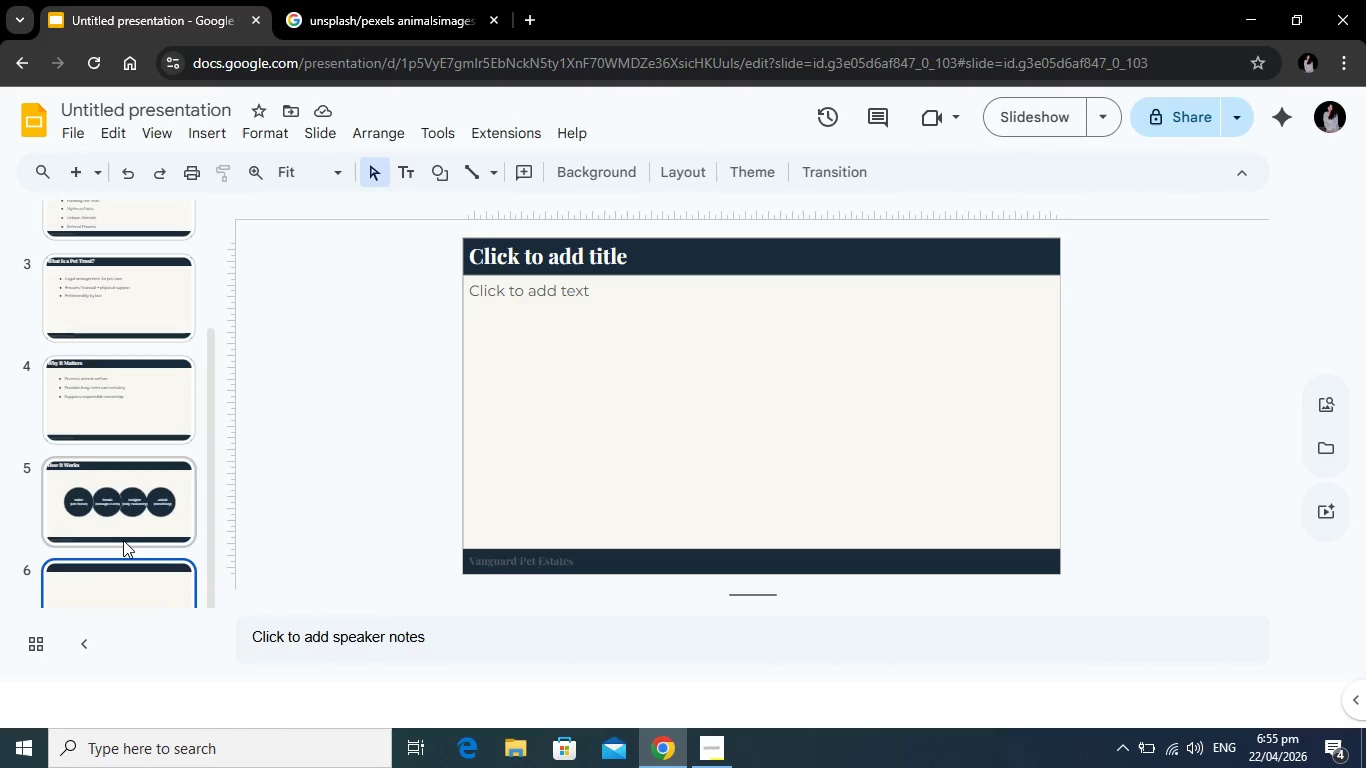 
scroll: coordinate [136, 431], scroll_direction: up, amount: 3.0
 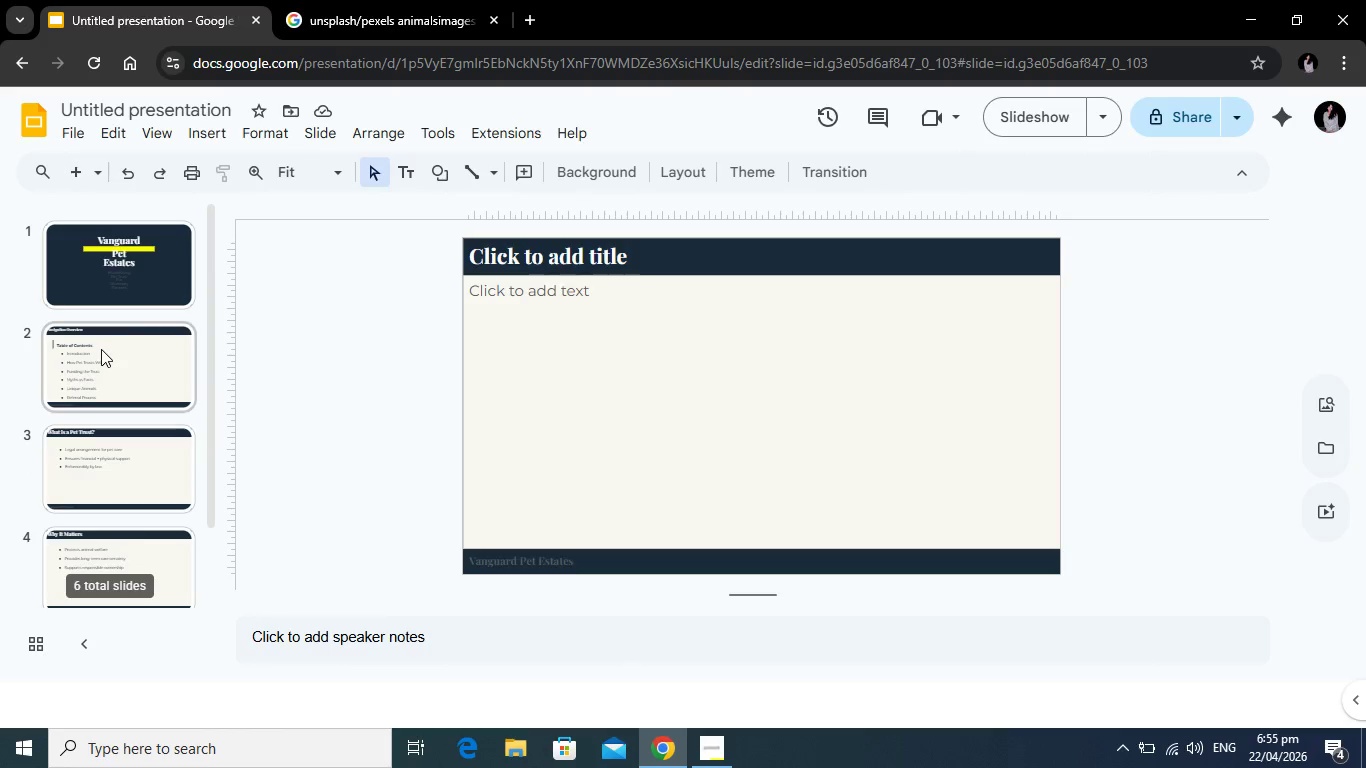 
left_click([102, 350])
 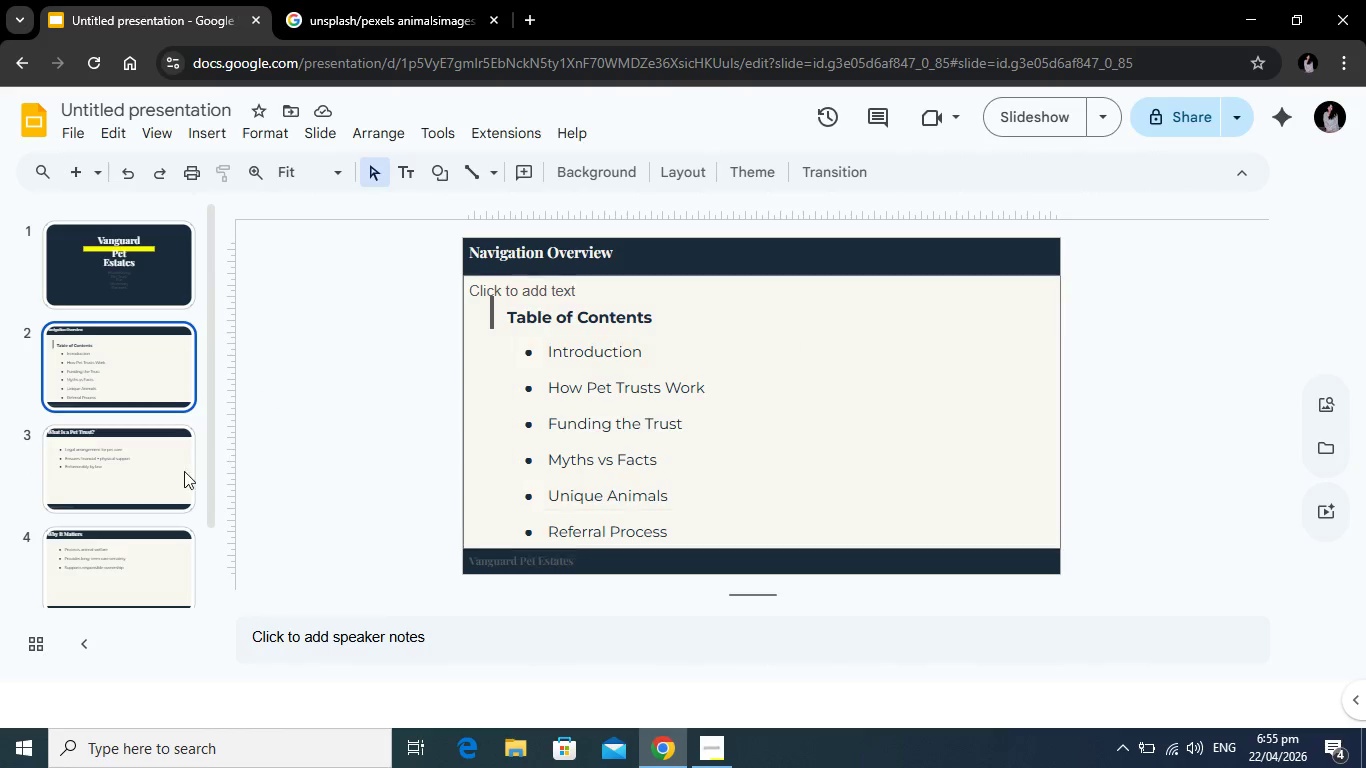 
scroll: coordinate [161, 514], scroll_direction: down, amount: 5.0
 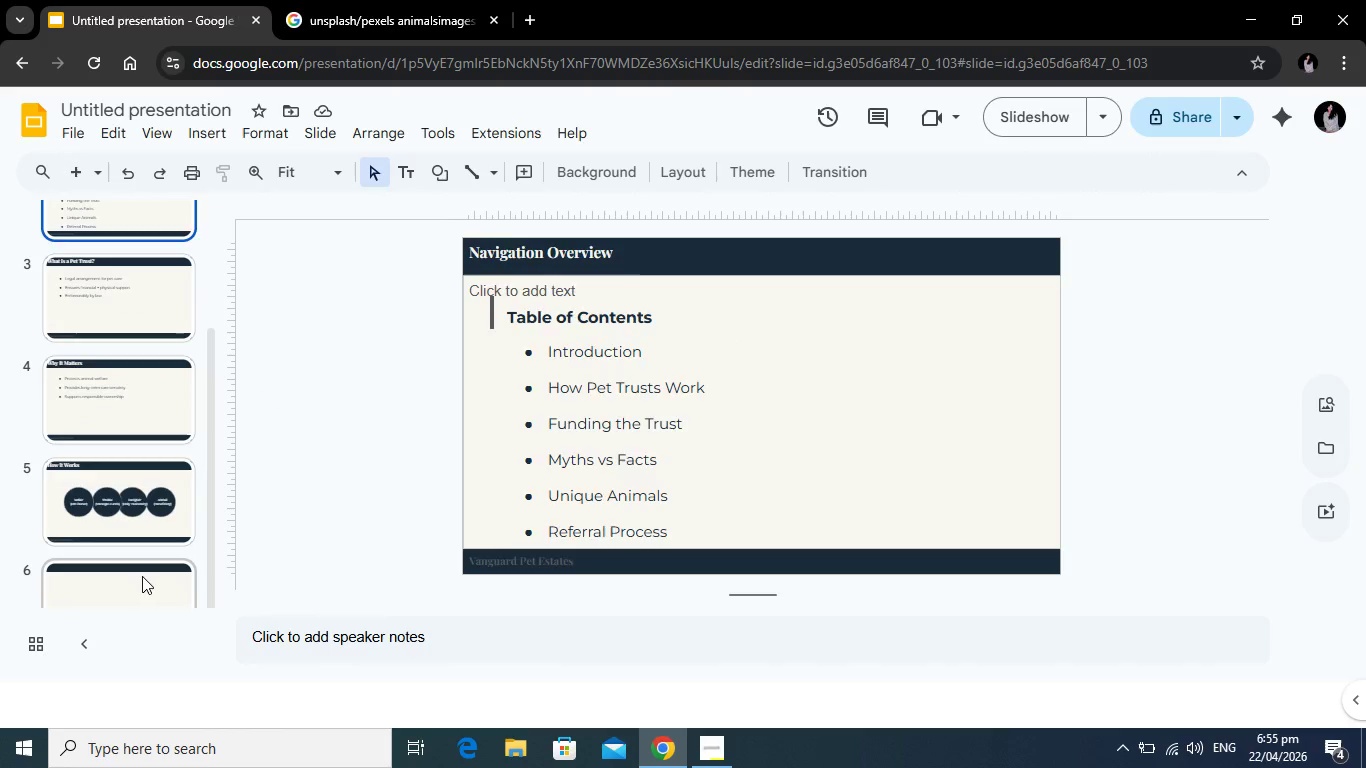 
left_click([142, 576])
 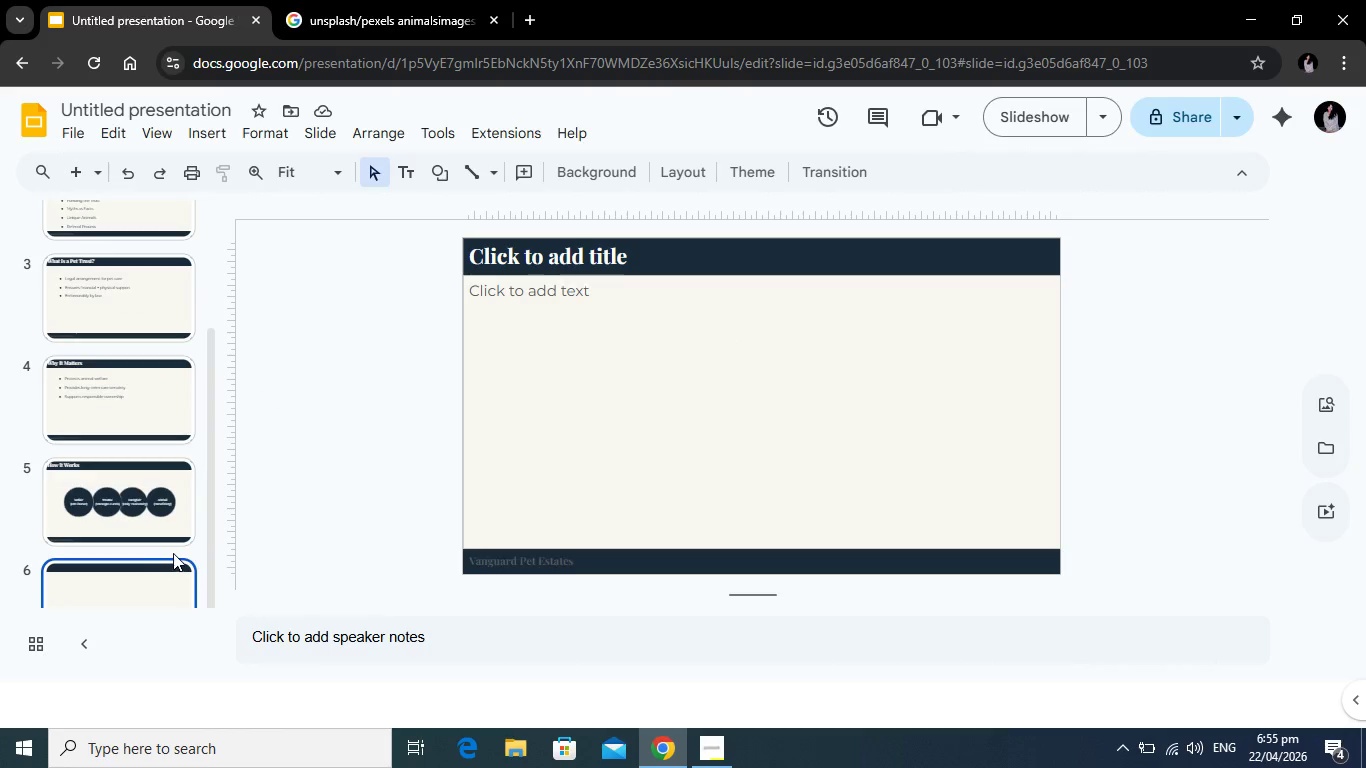 
key(Alt+Tab)